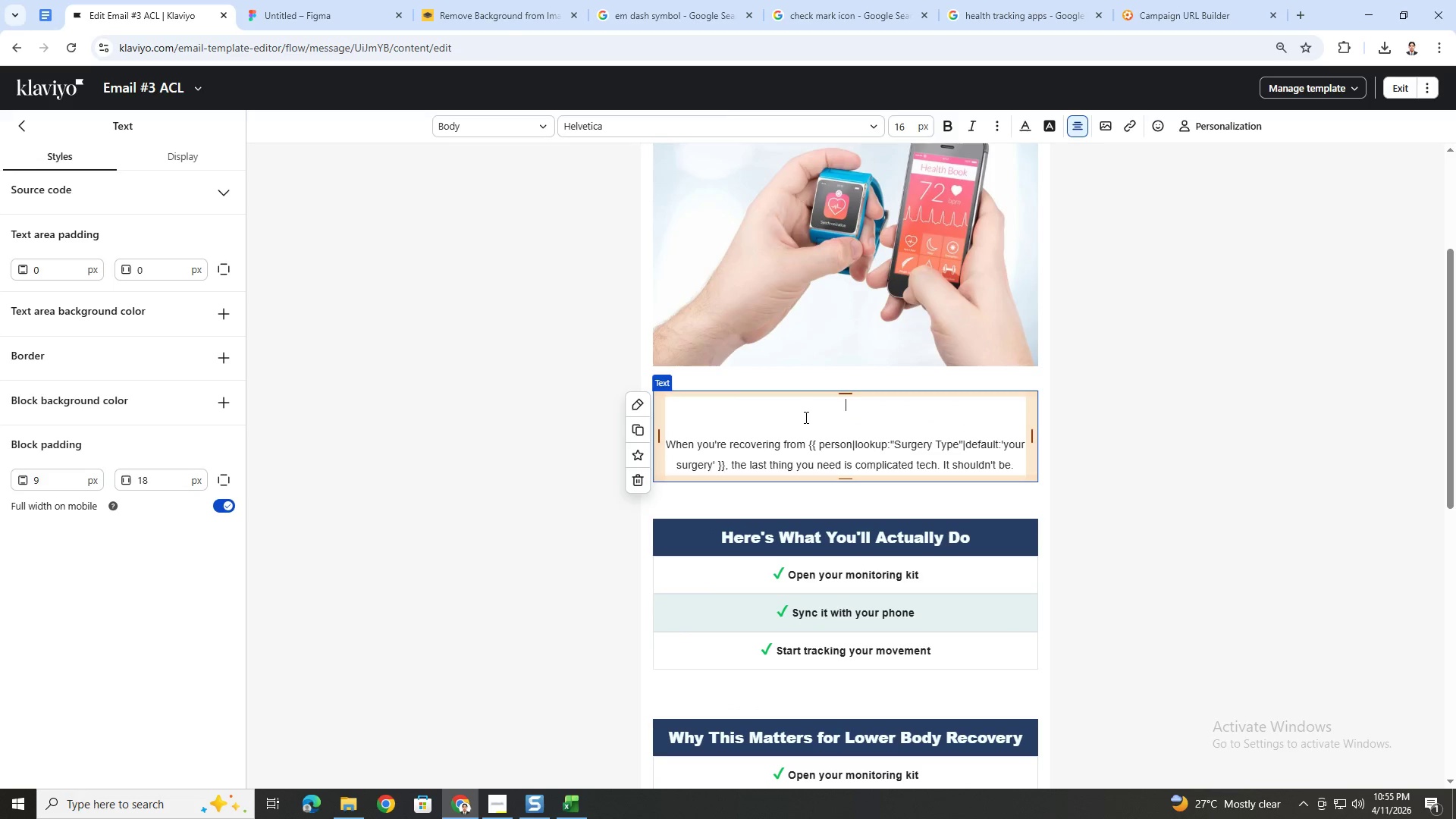 
key(Control+V)
 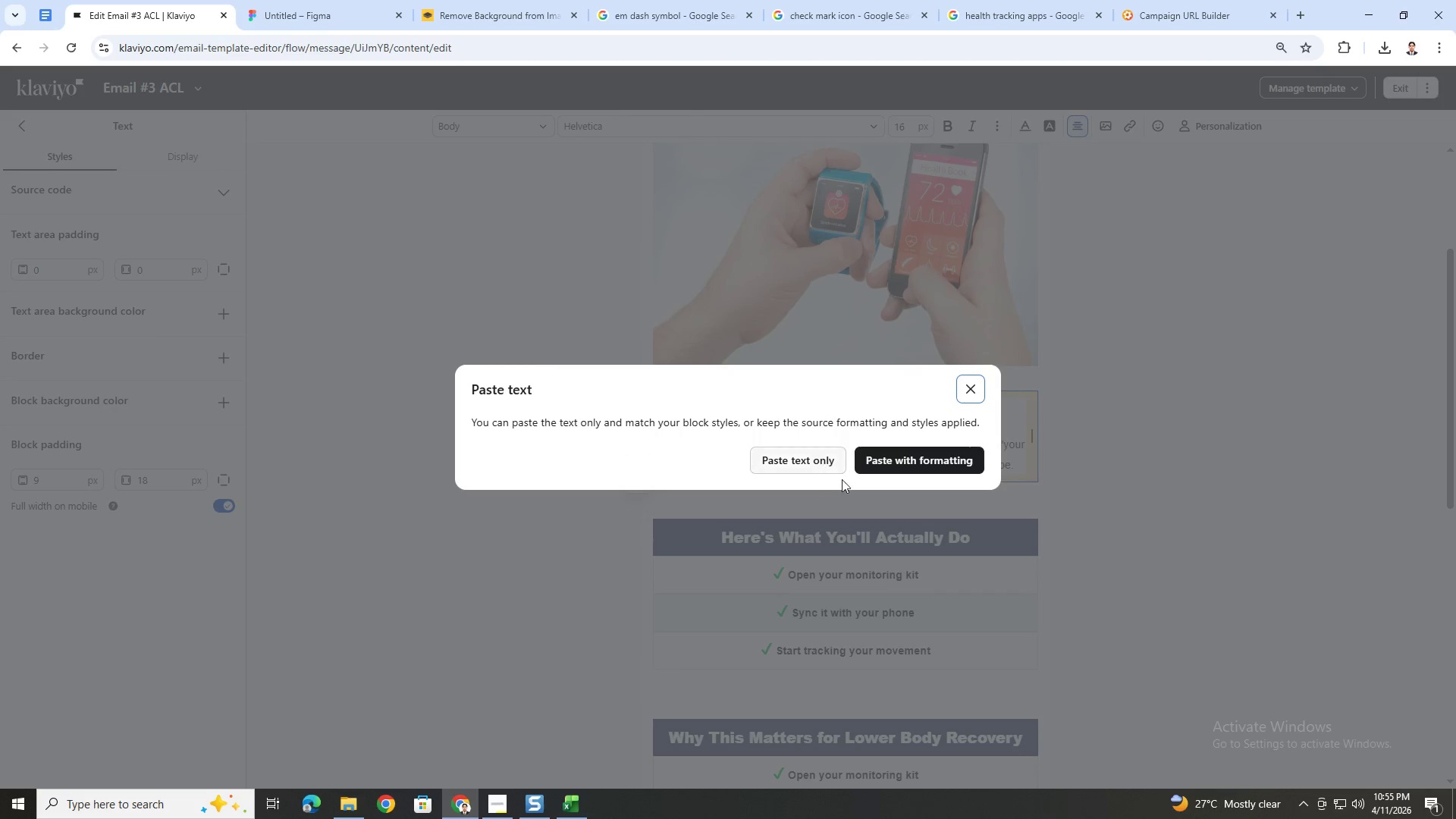 
left_click([914, 448])
 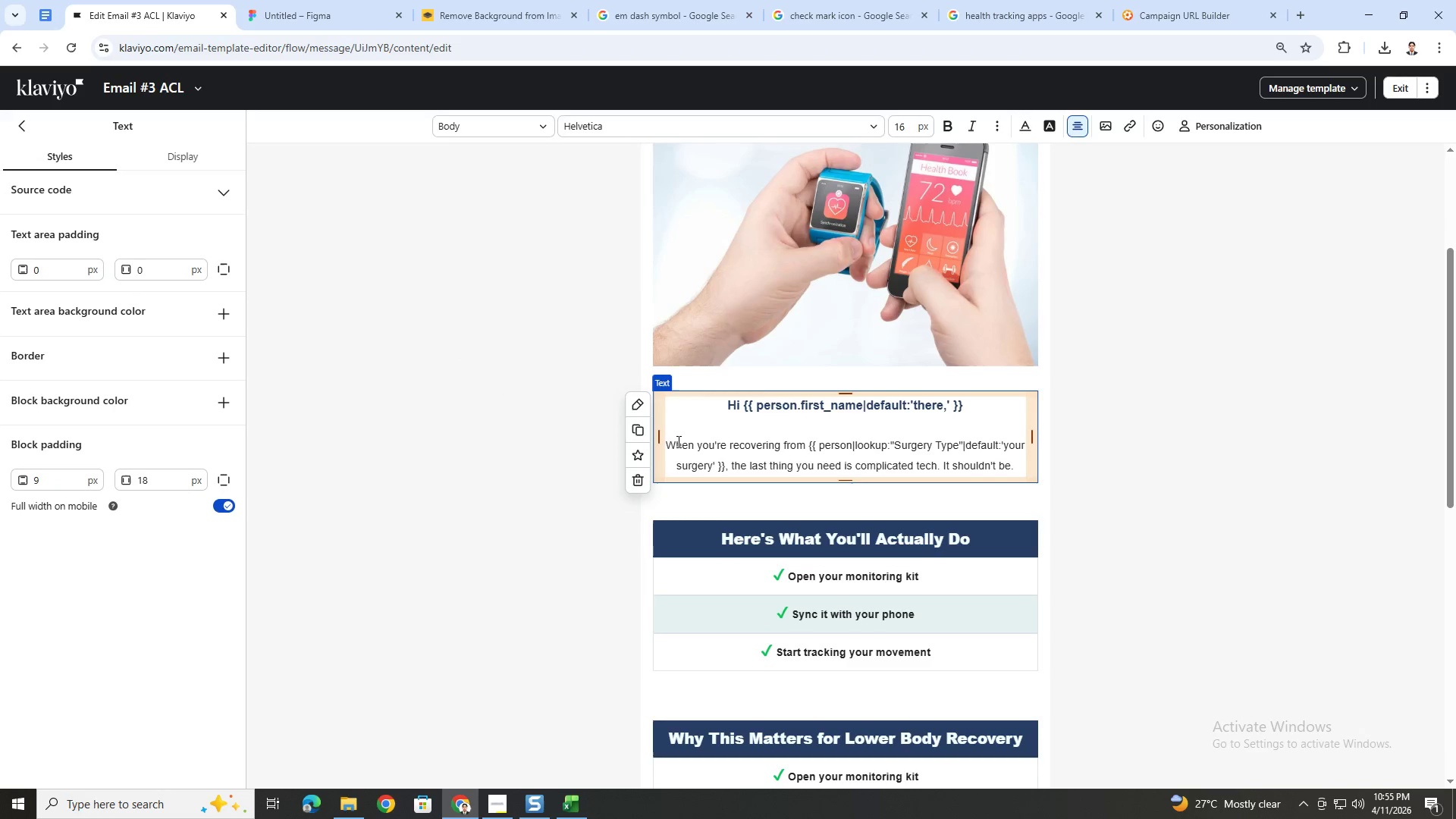 
left_click([671, 444])
 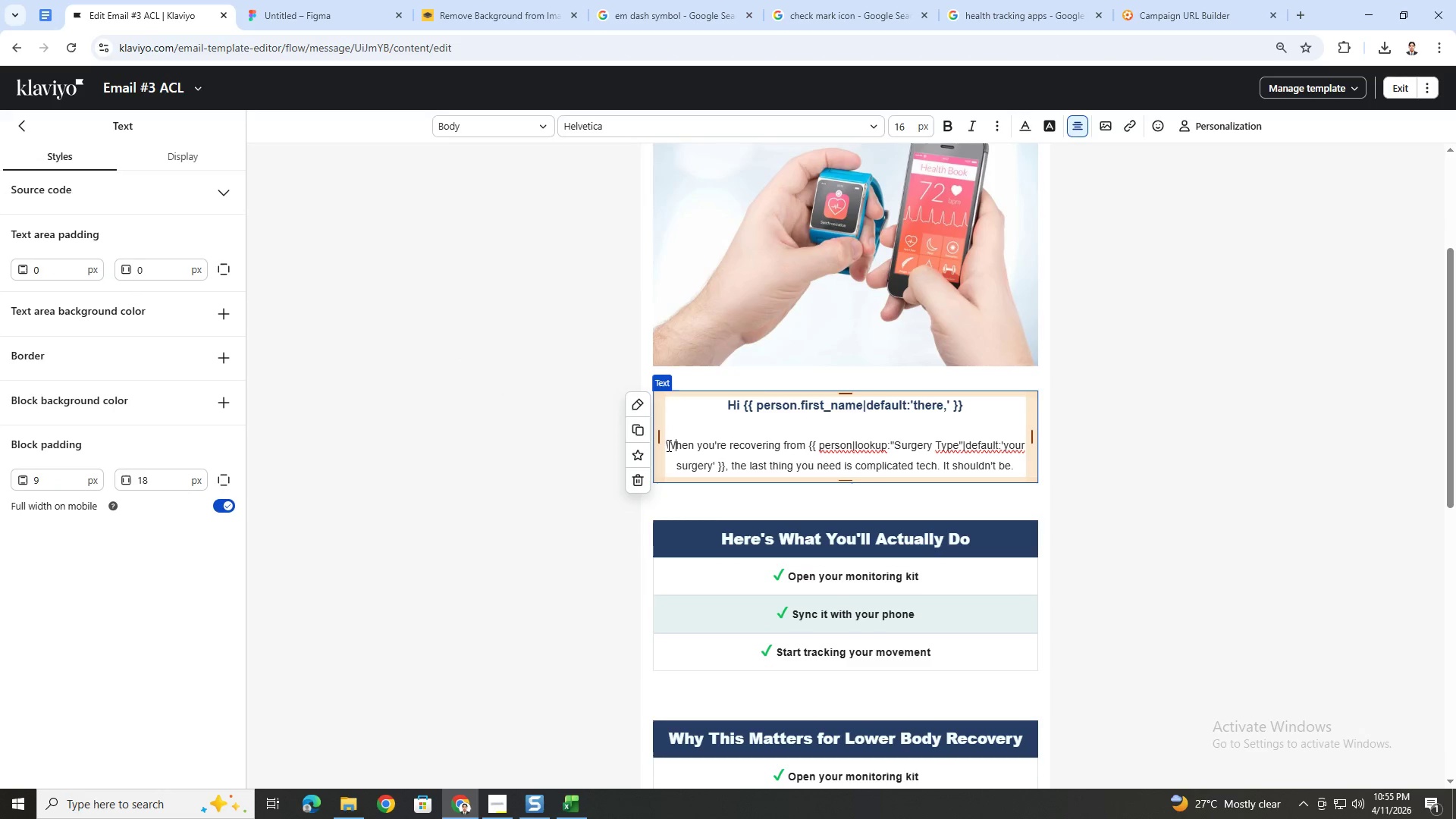 
left_click([667, 445])
 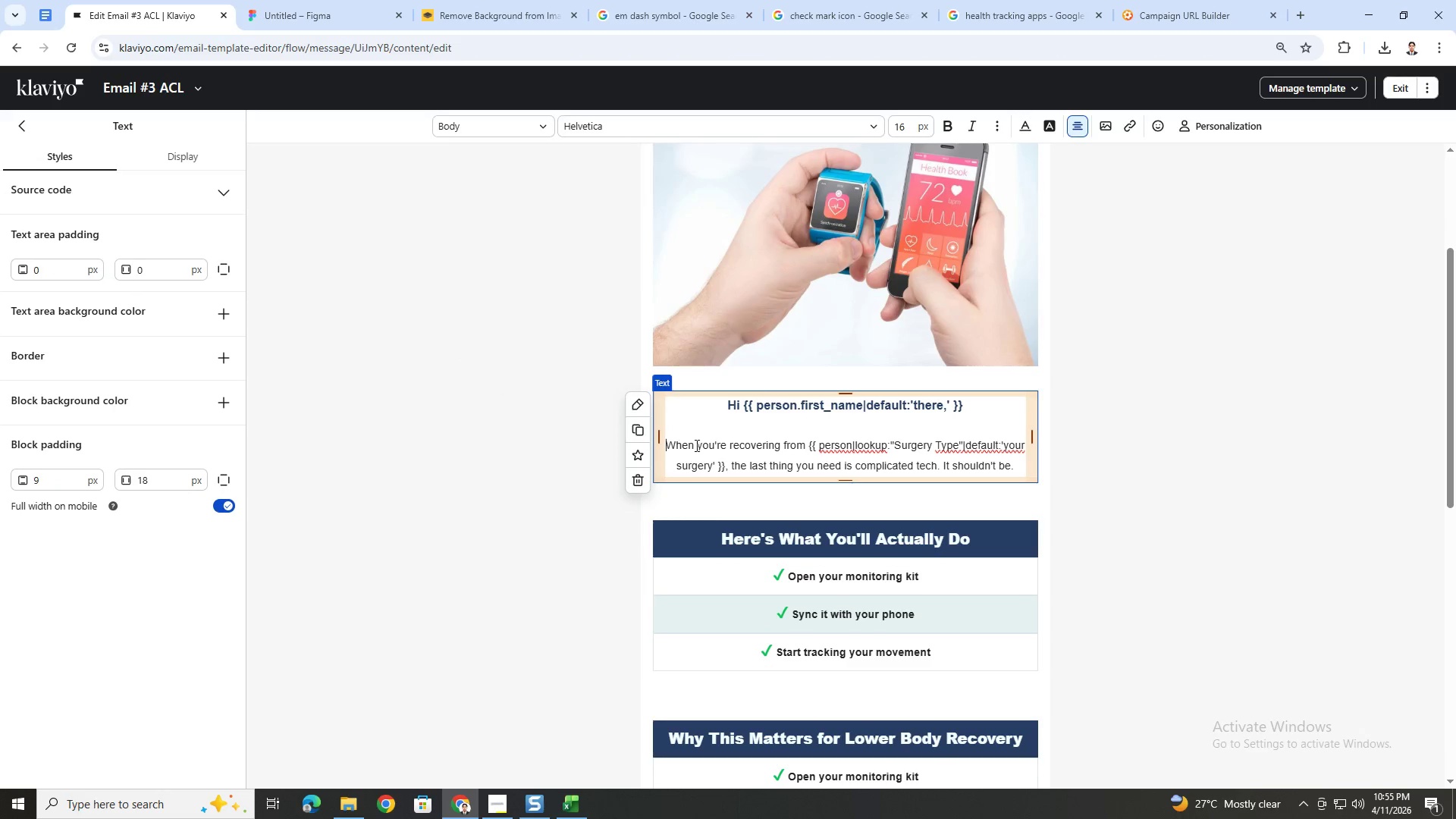 
key(Backspace)
 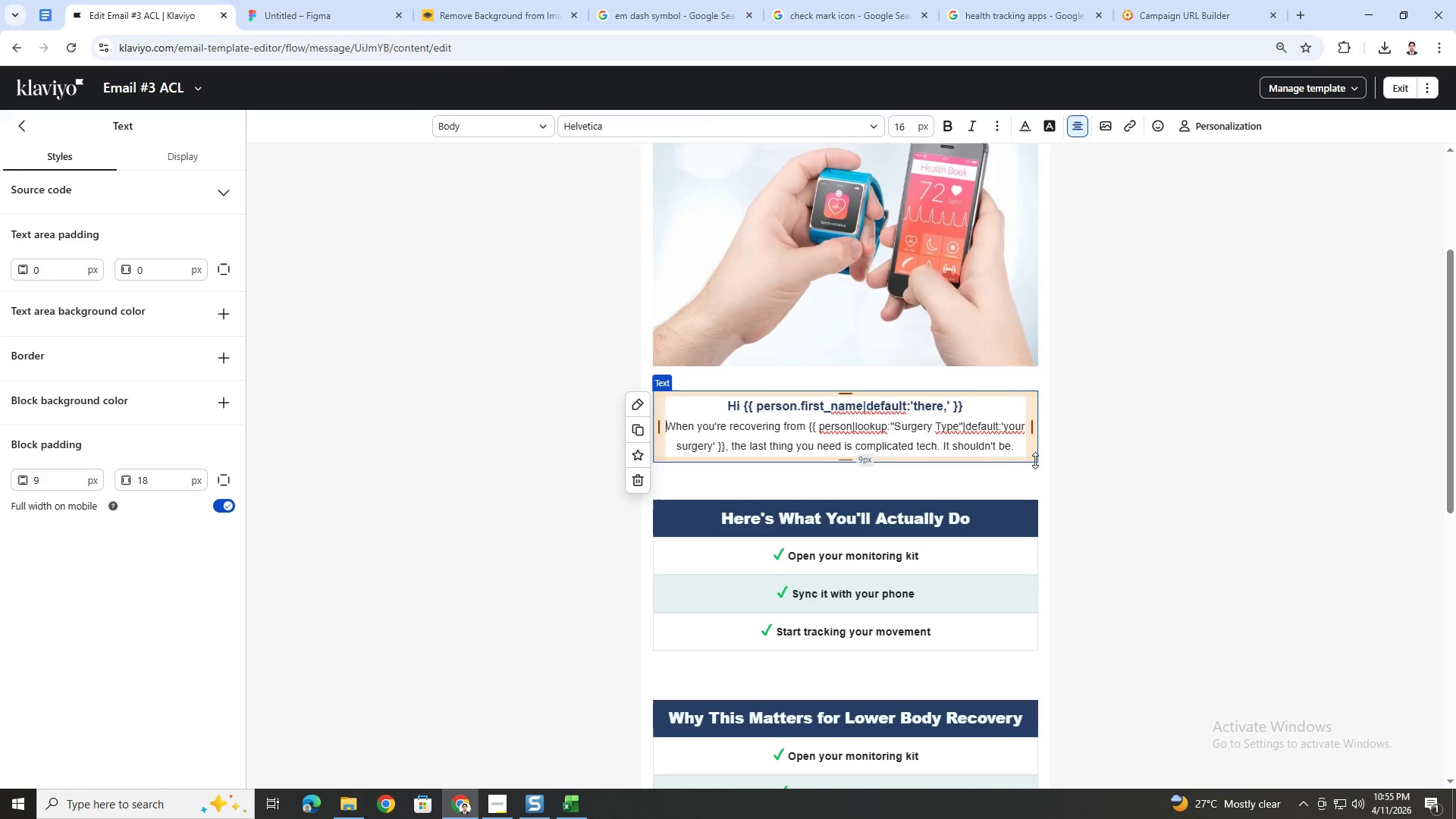 
key(Enter)
 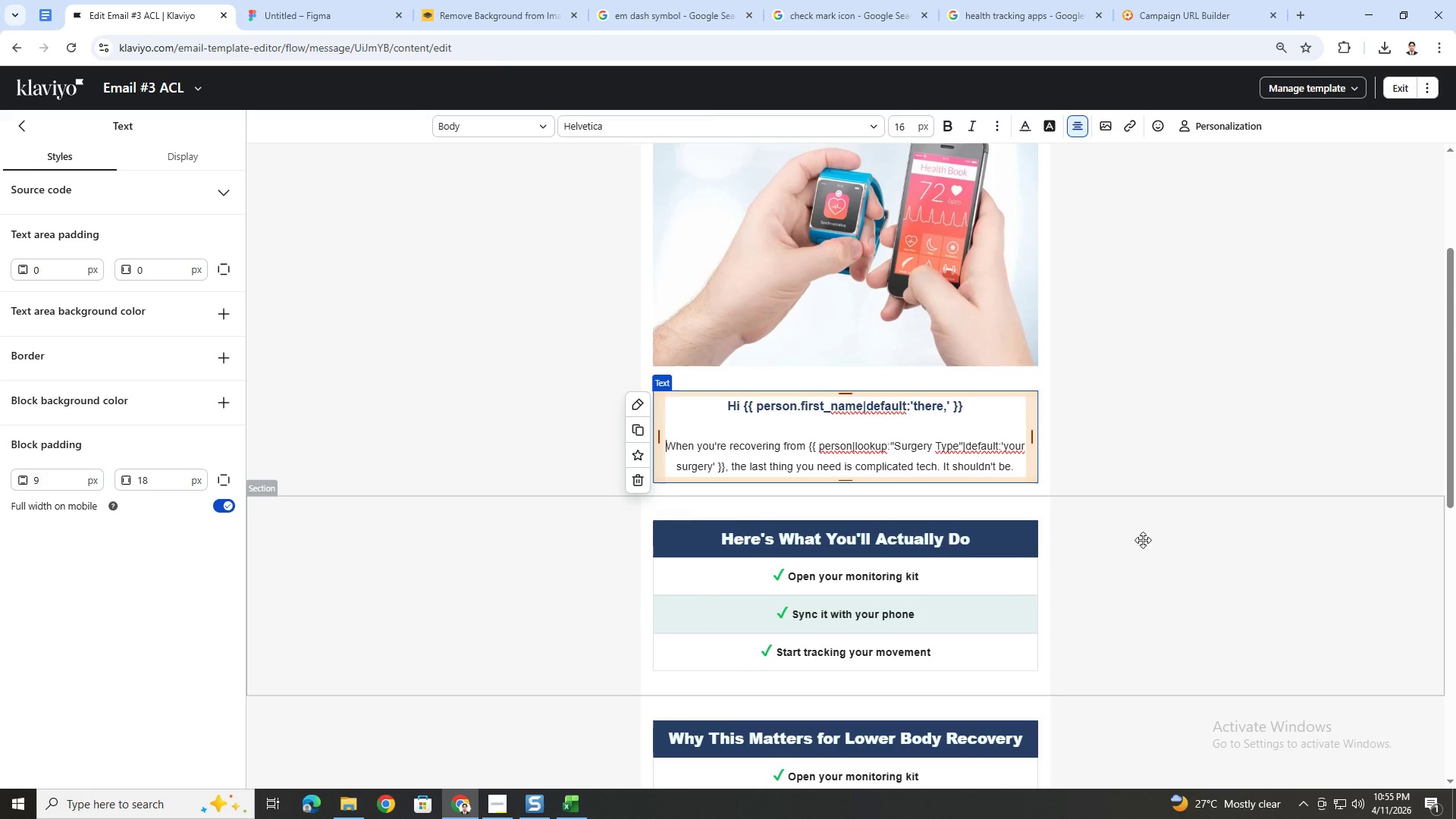 
left_click([1139, 579])
 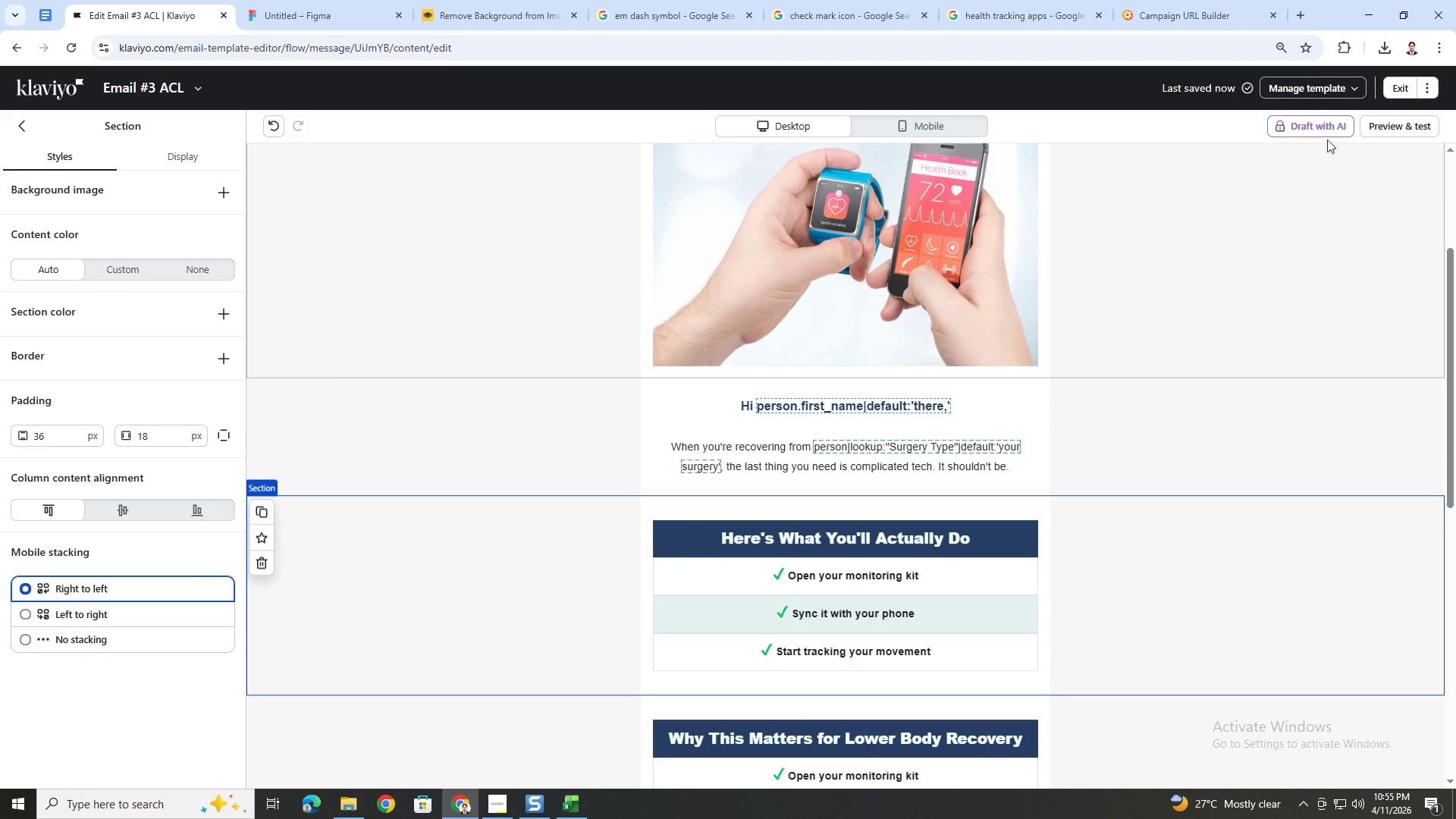 
left_click([1393, 127])
 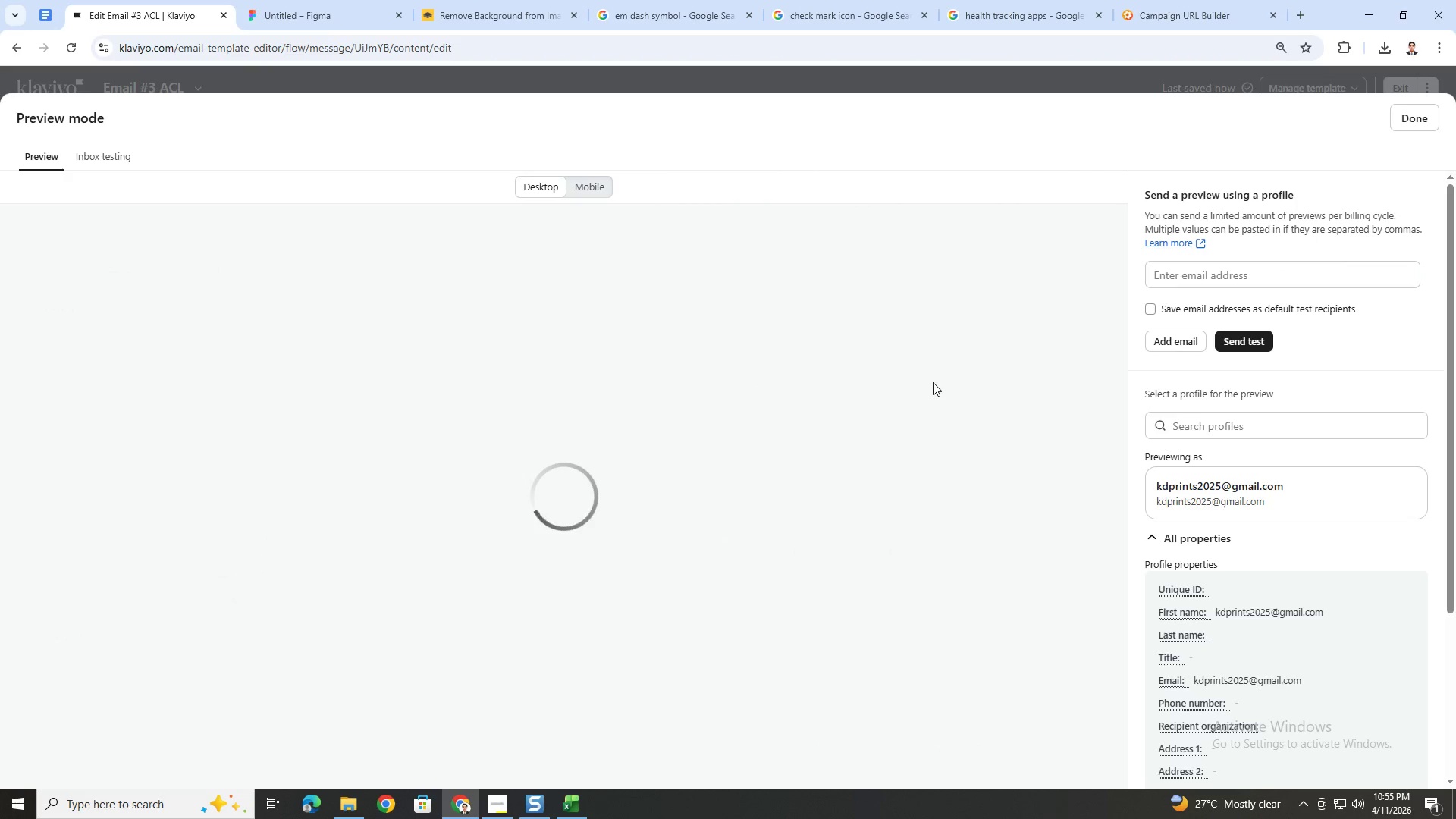 
scroll: coordinate [933, 387], scroll_direction: down, amount: 3.0
 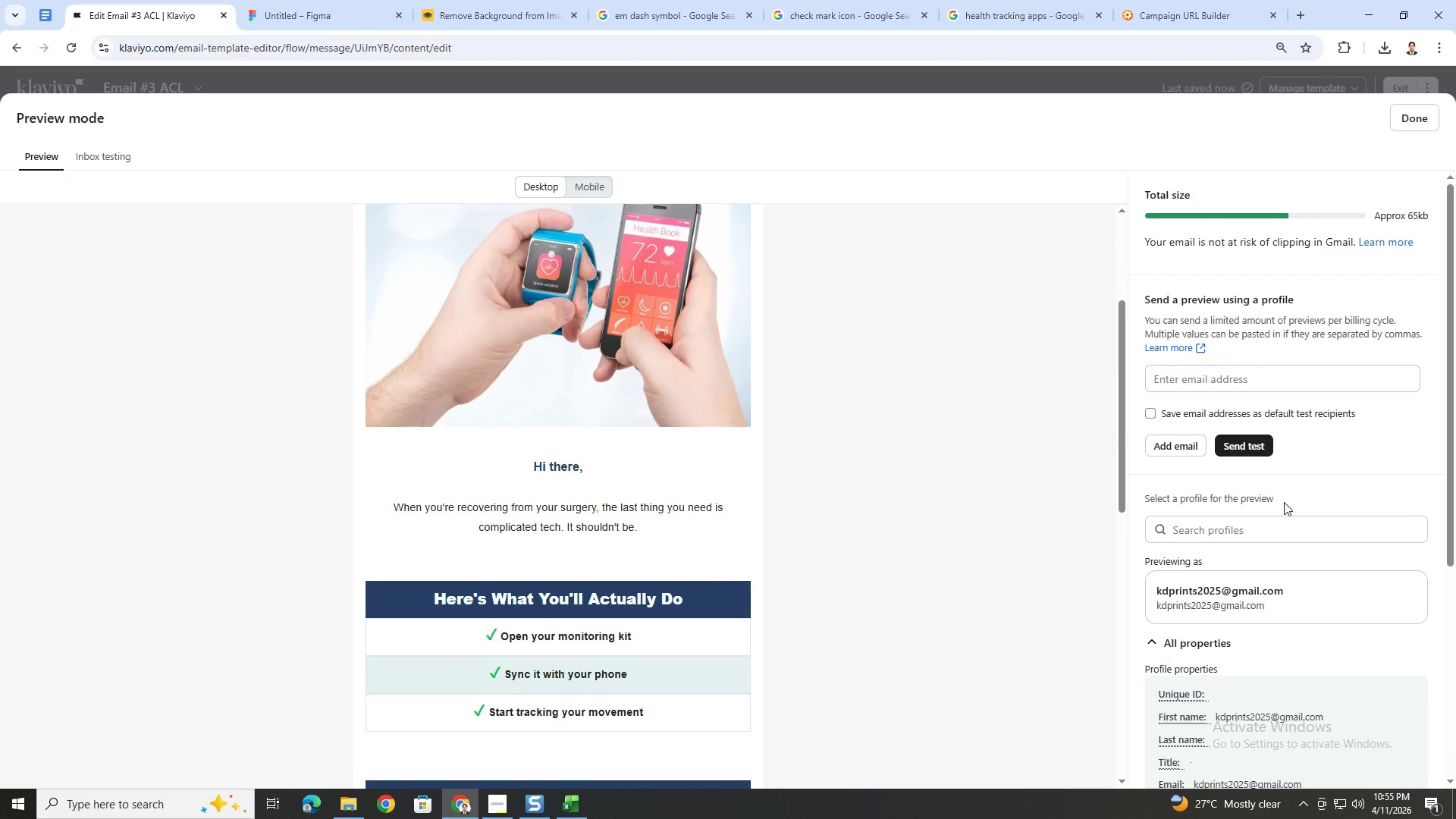 
left_click([1284, 538])
 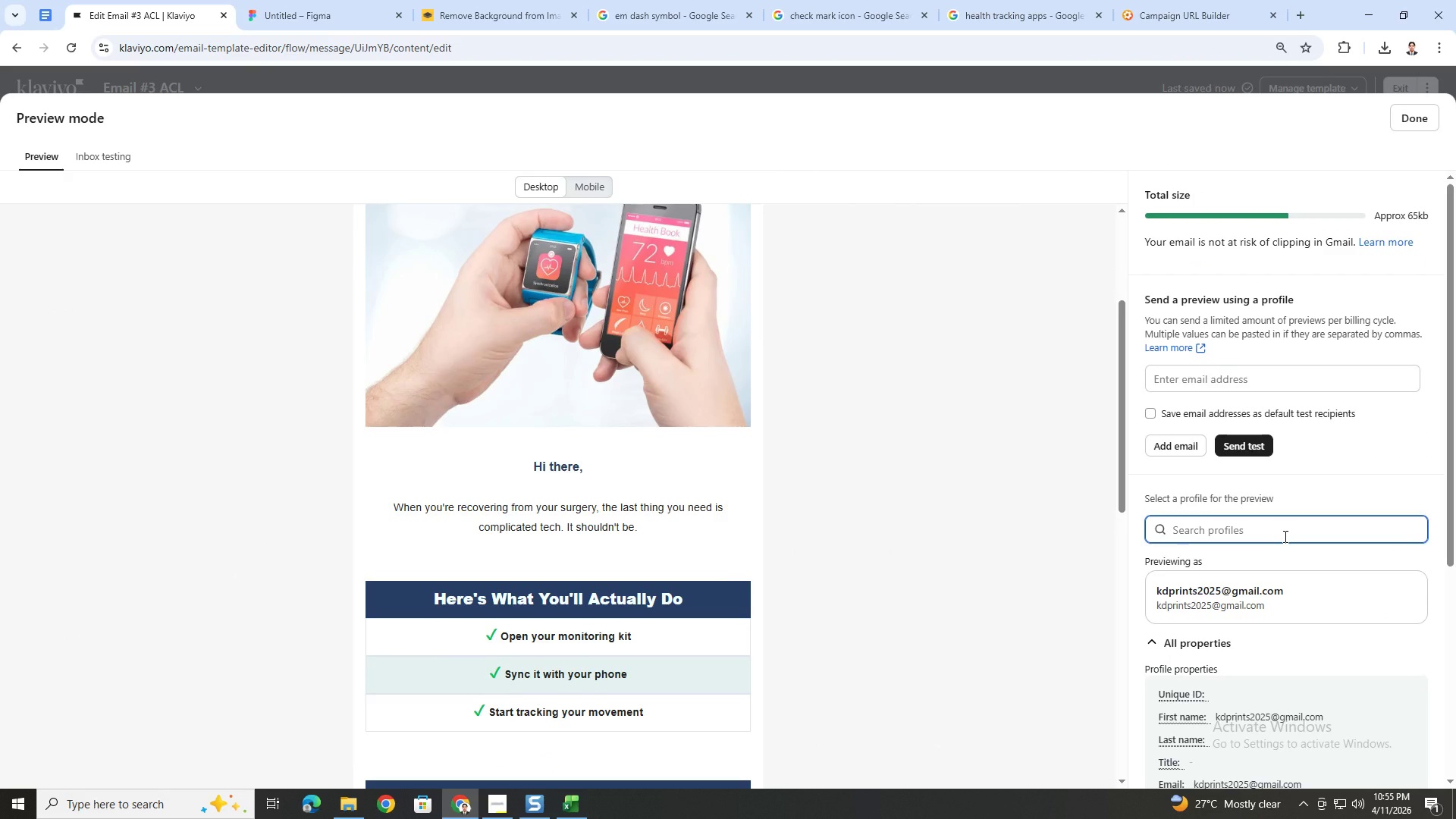 
type(alex)
 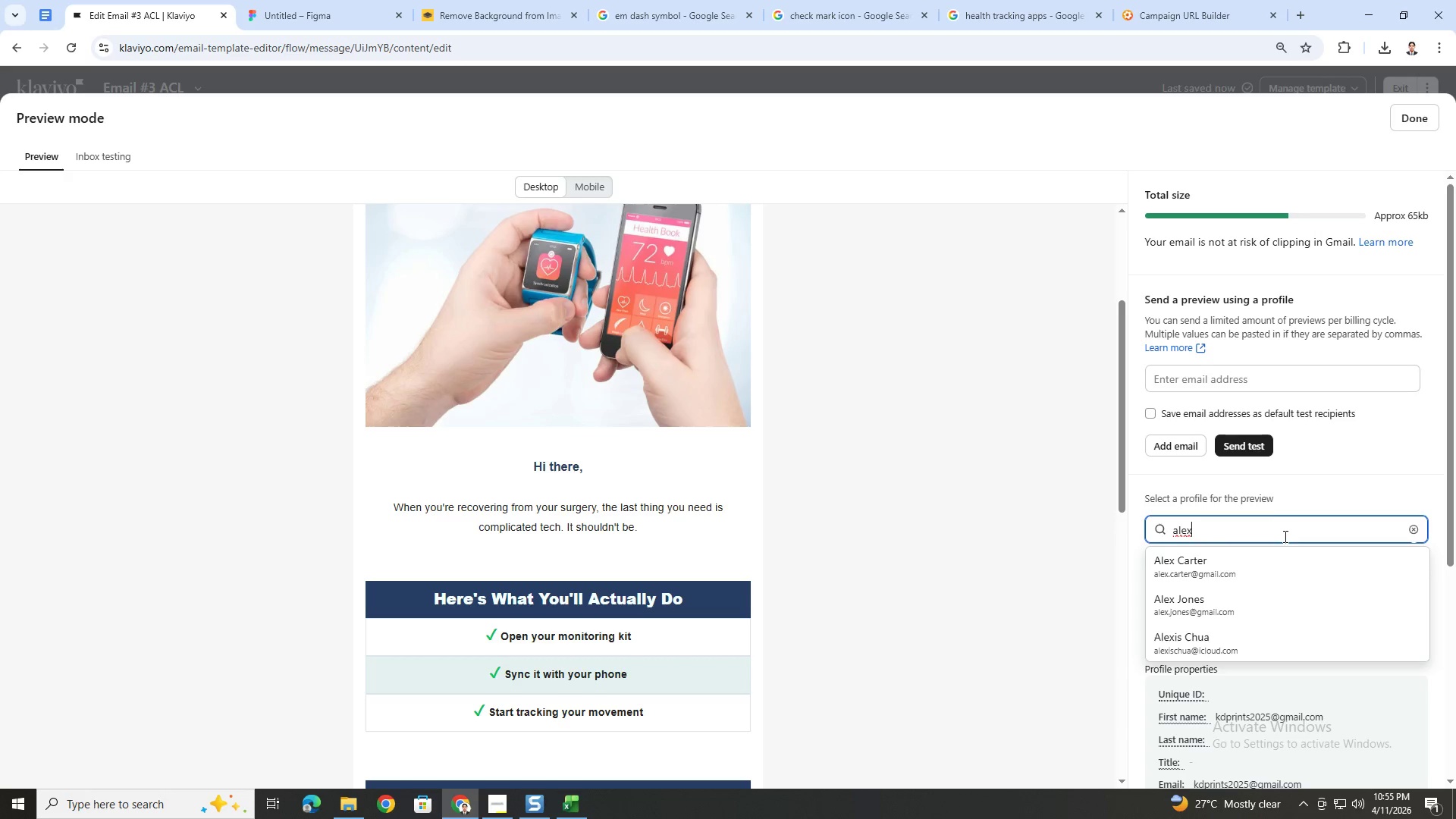 
left_click([1284, 556])
 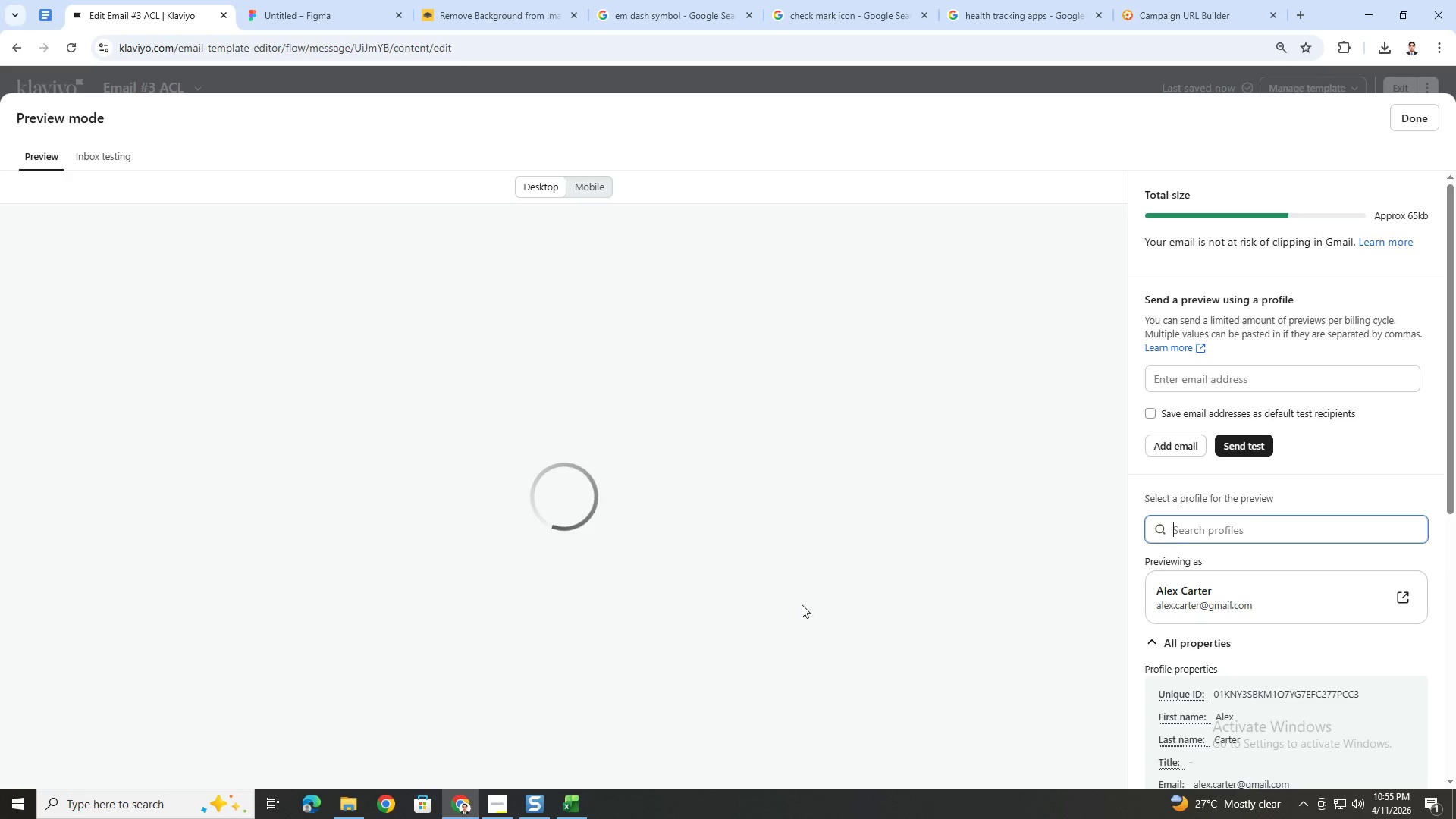 
scroll: coordinate [811, 601], scroll_direction: down, amount: 3.0
 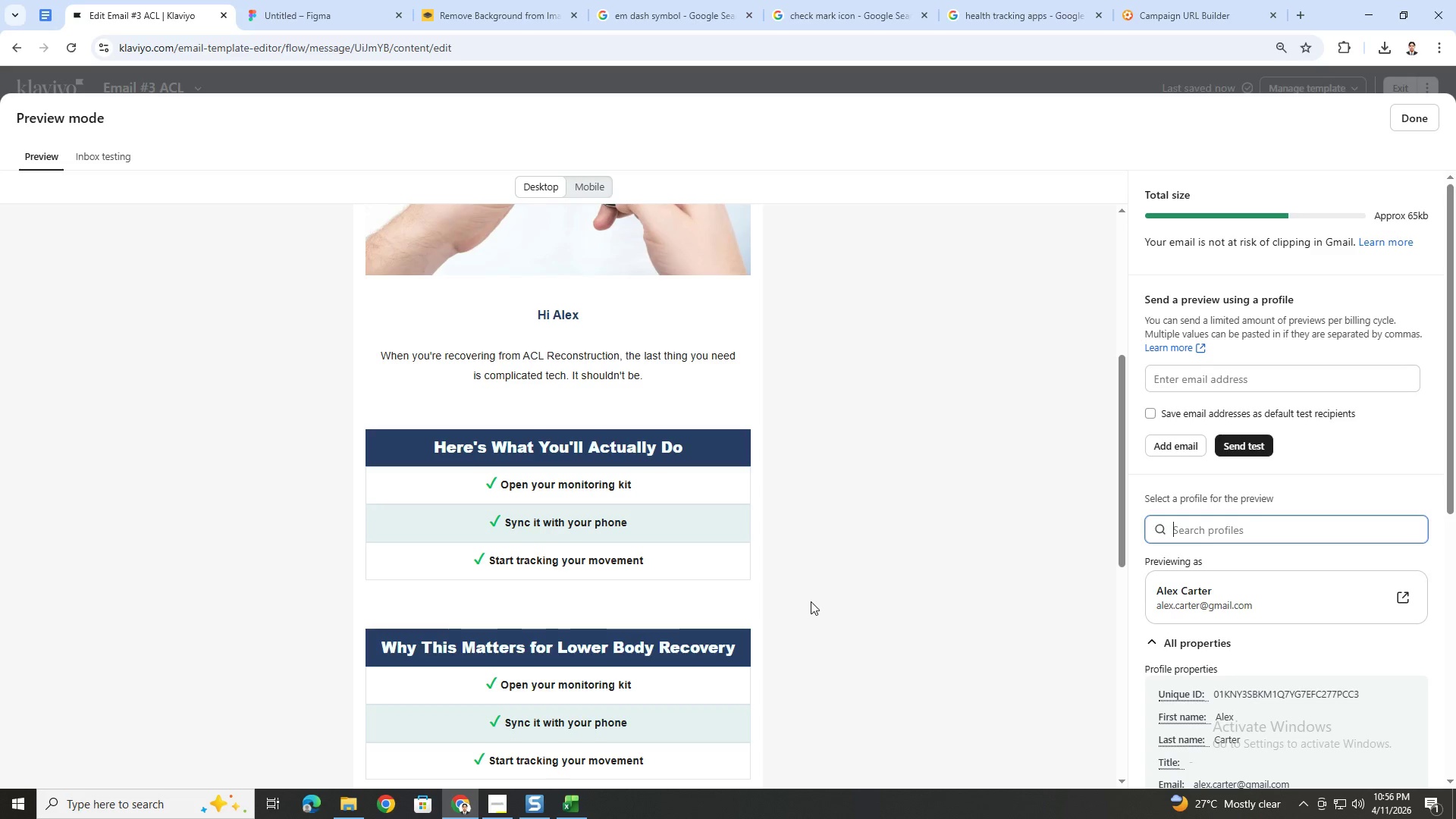 
wait(8.81)
 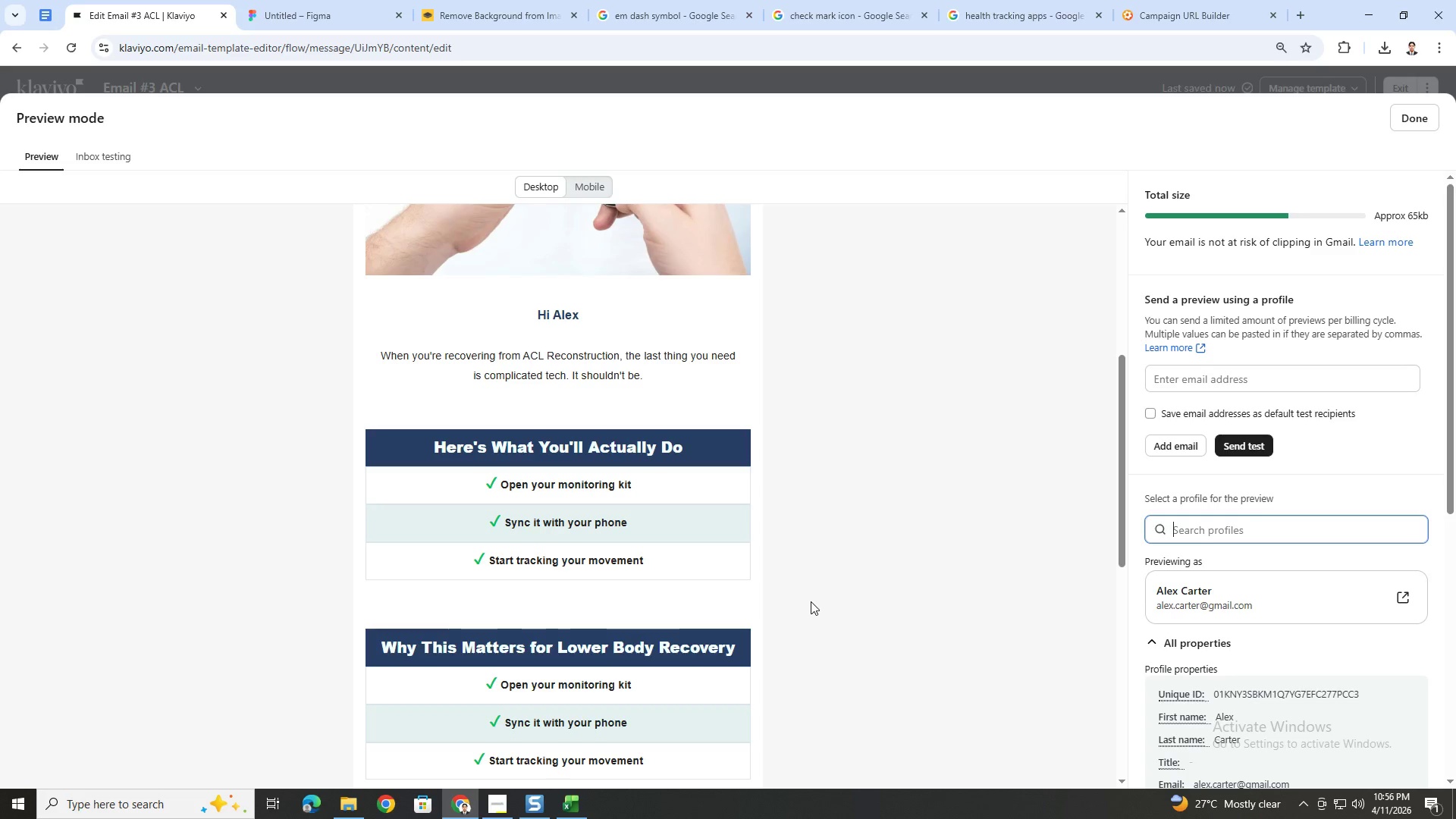 
scroll: coordinate [811, 601], scroll_direction: down, amount: 6.0
 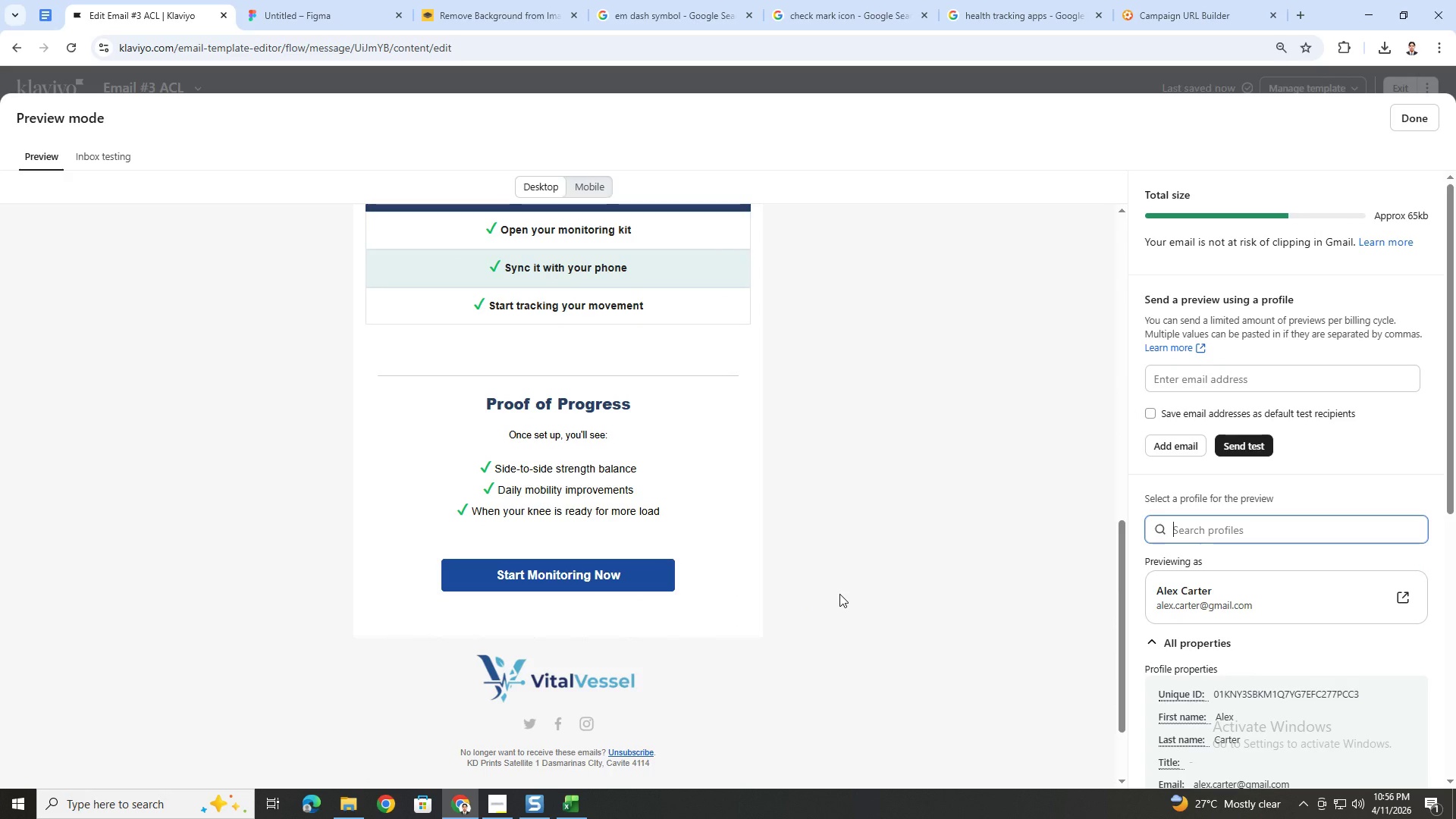 
scroll: coordinate [839, 594], scroll_direction: up, amount: 3.0
 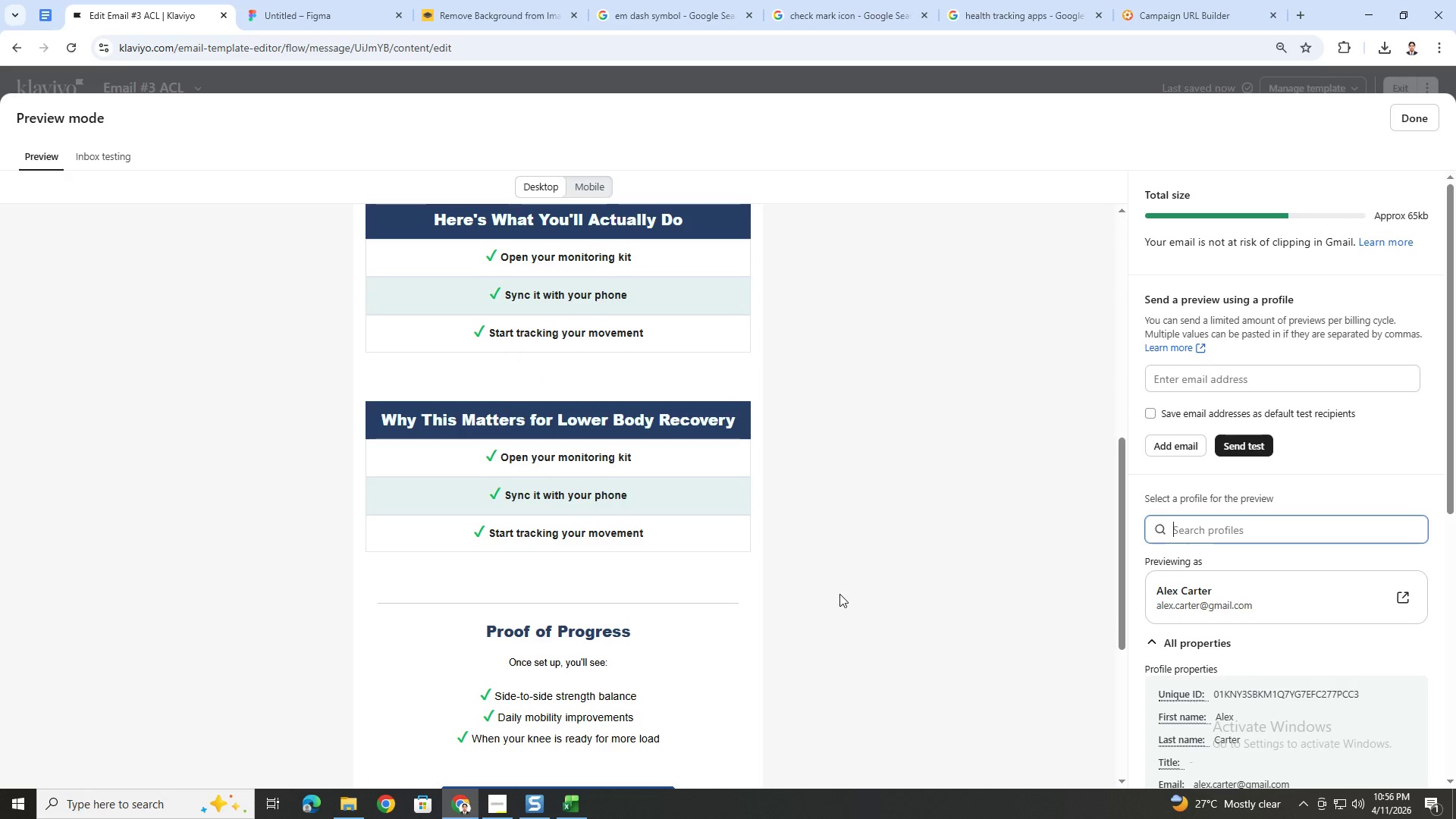 
scroll: coordinate [839, 594], scroll_direction: down, amount: 3.0
 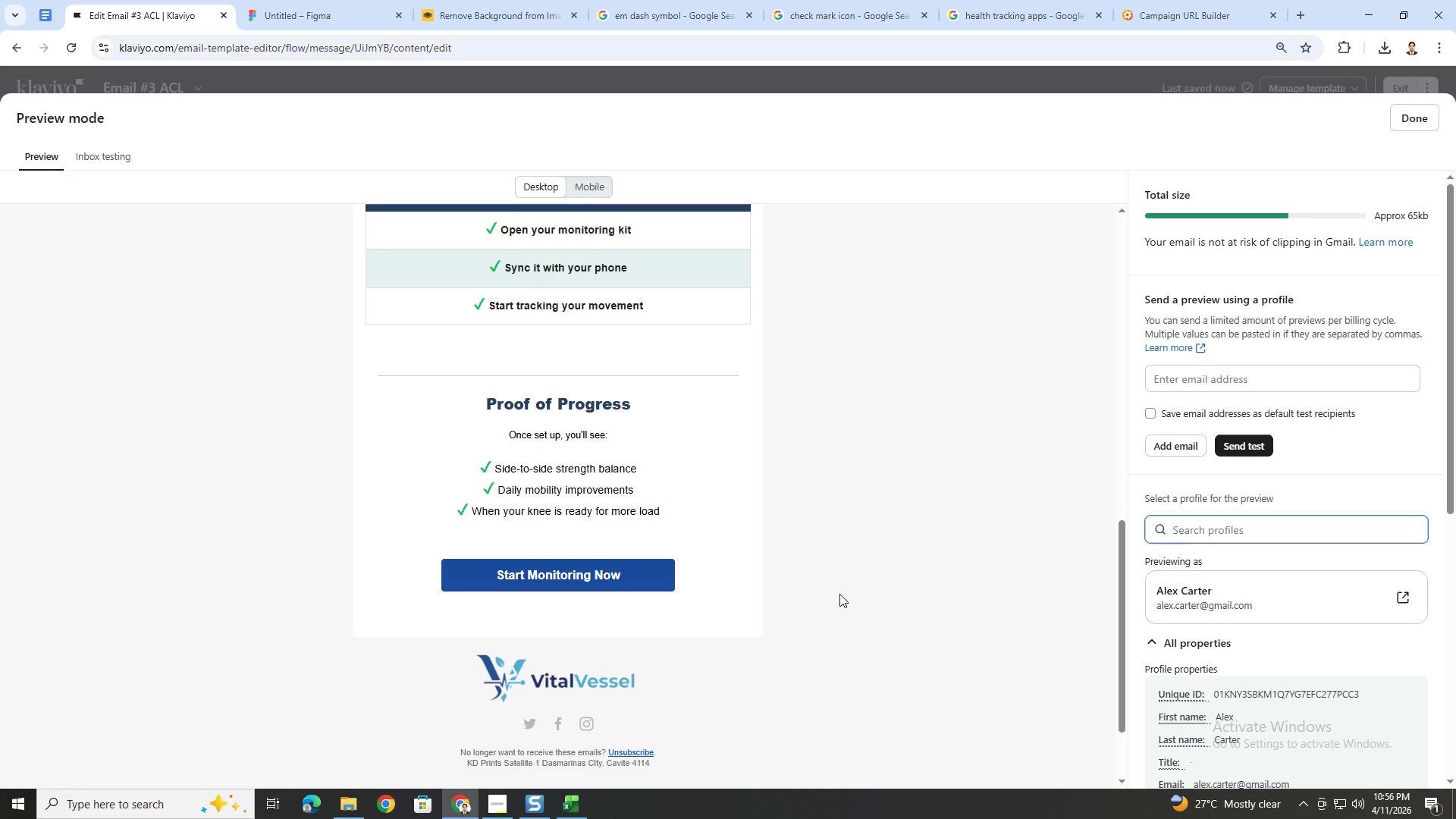 
scroll: coordinate [839, 594], scroll_direction: up, amount: 8.0
 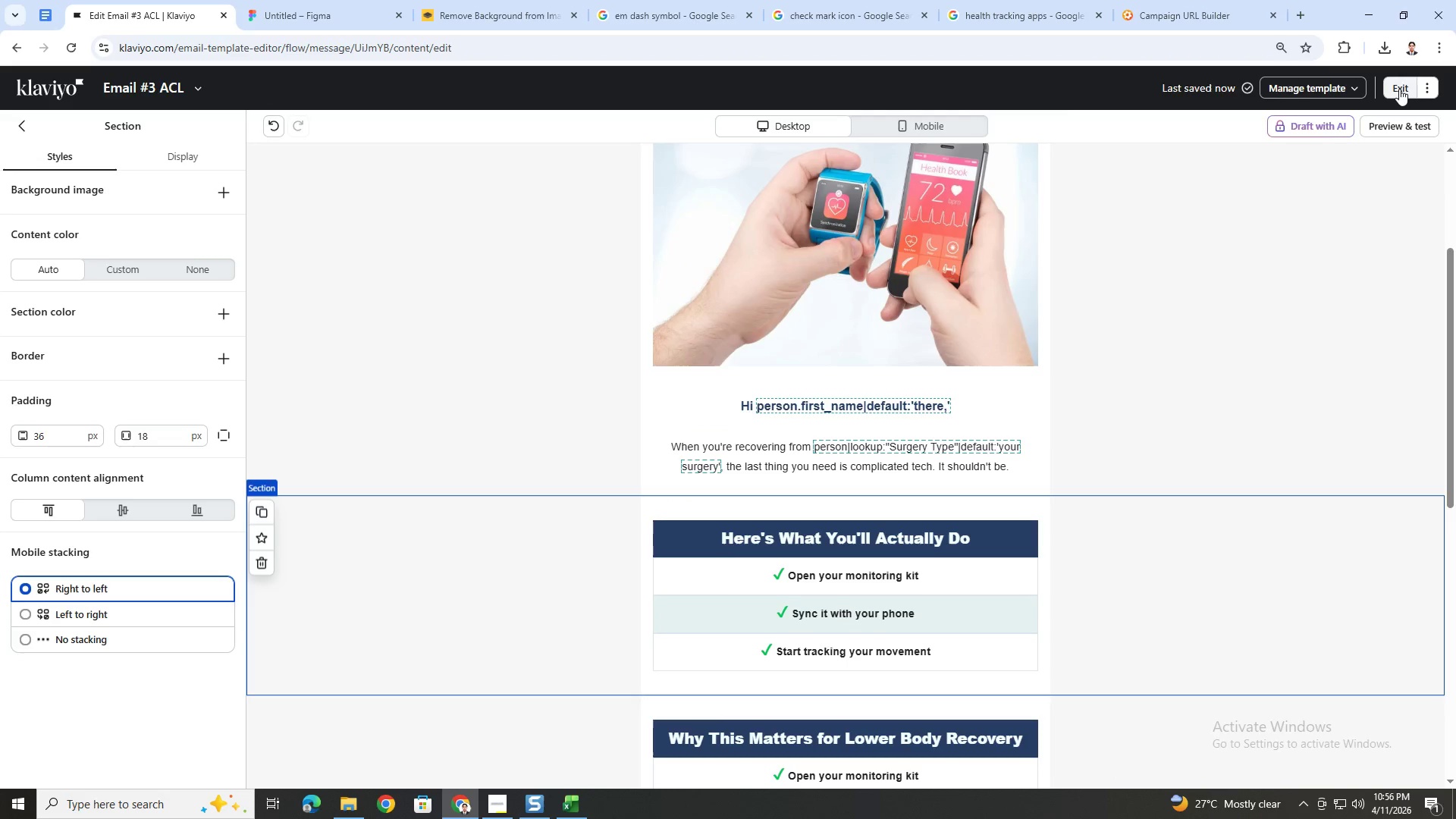 
left_click([1399, 89])
 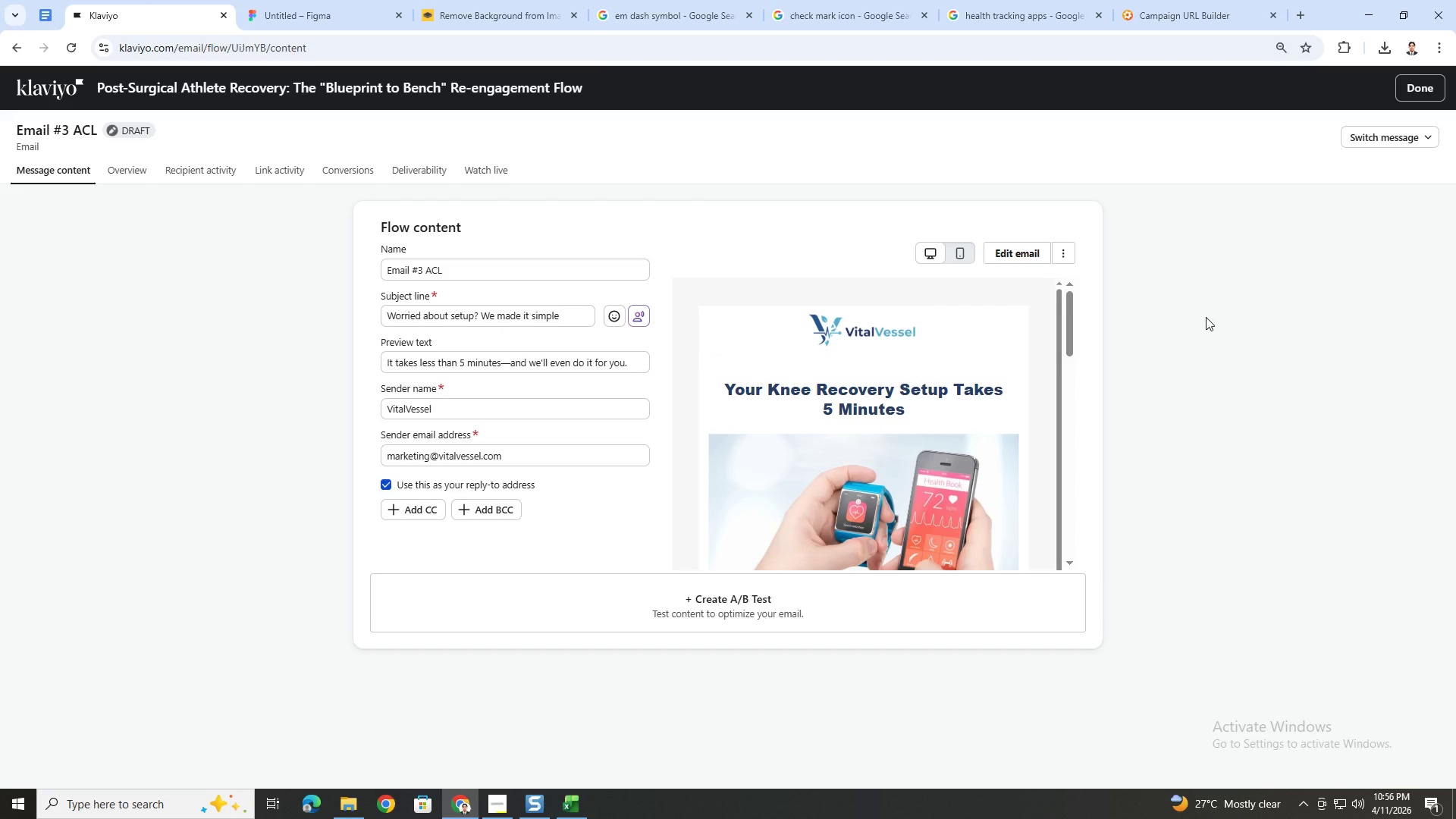 
wait(42.69)
 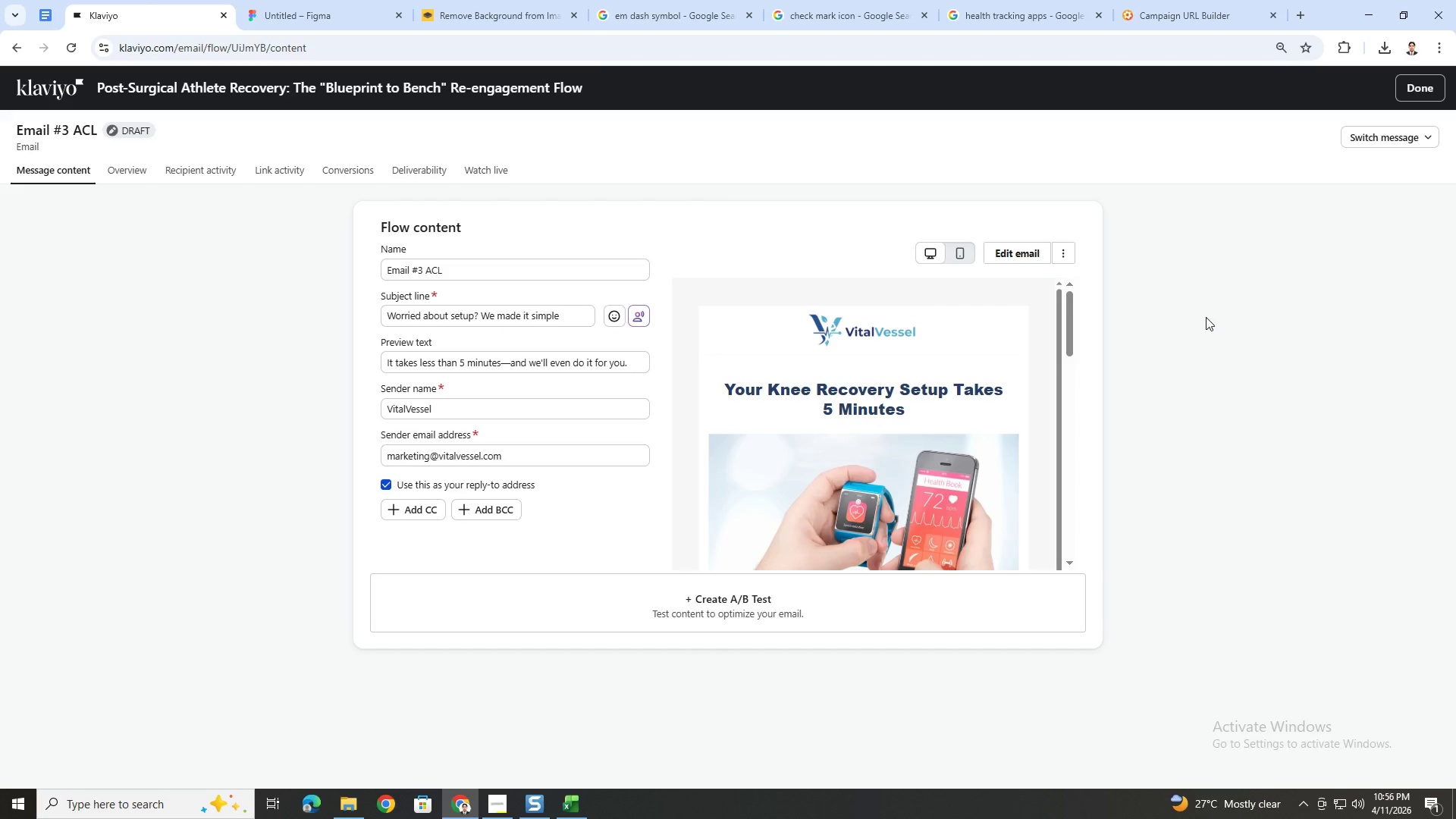 
scroll: coordinate [984, 298], scroll_direction: down, amount: 2.0
 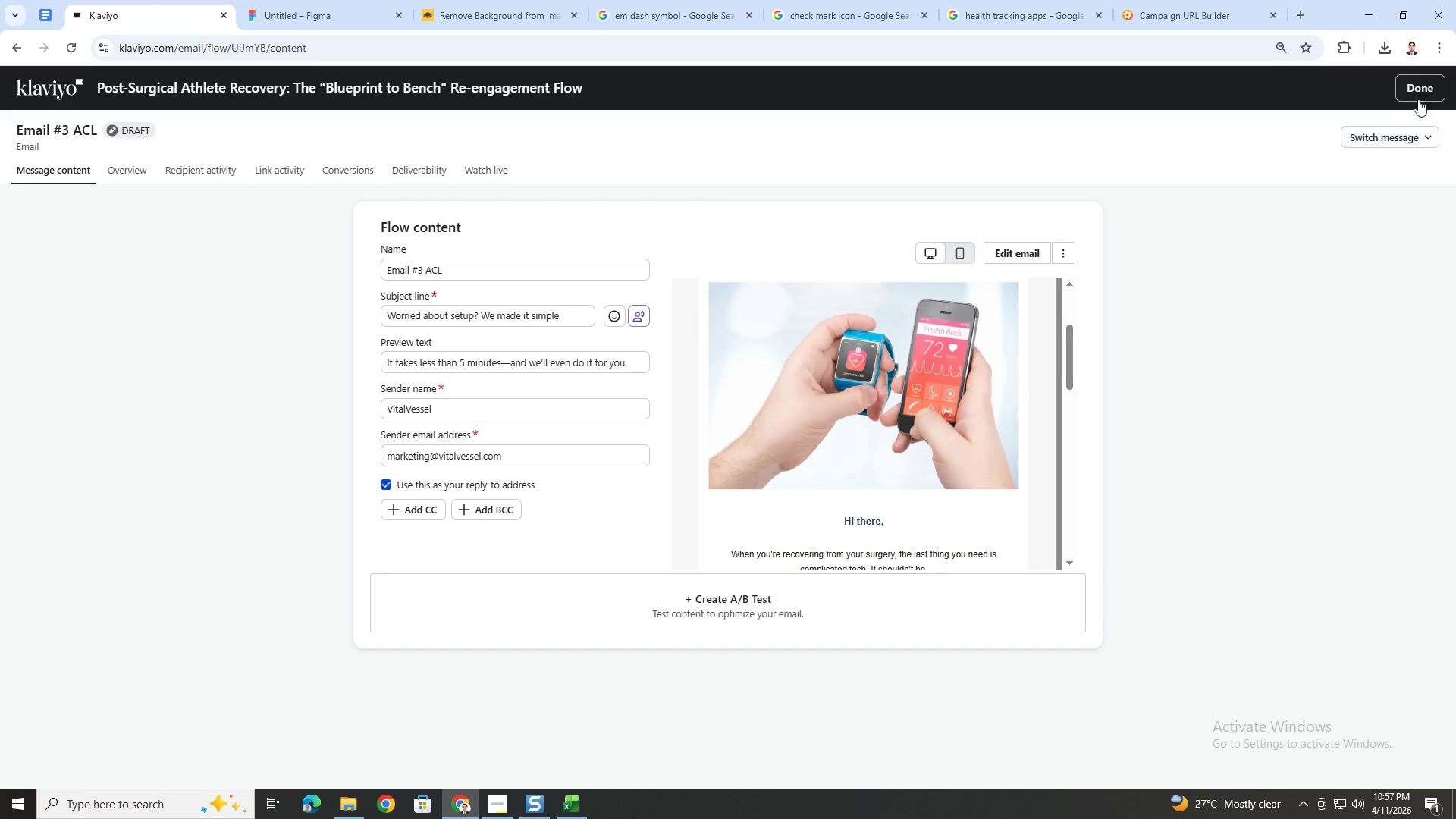 
left_click([1420, 94])
 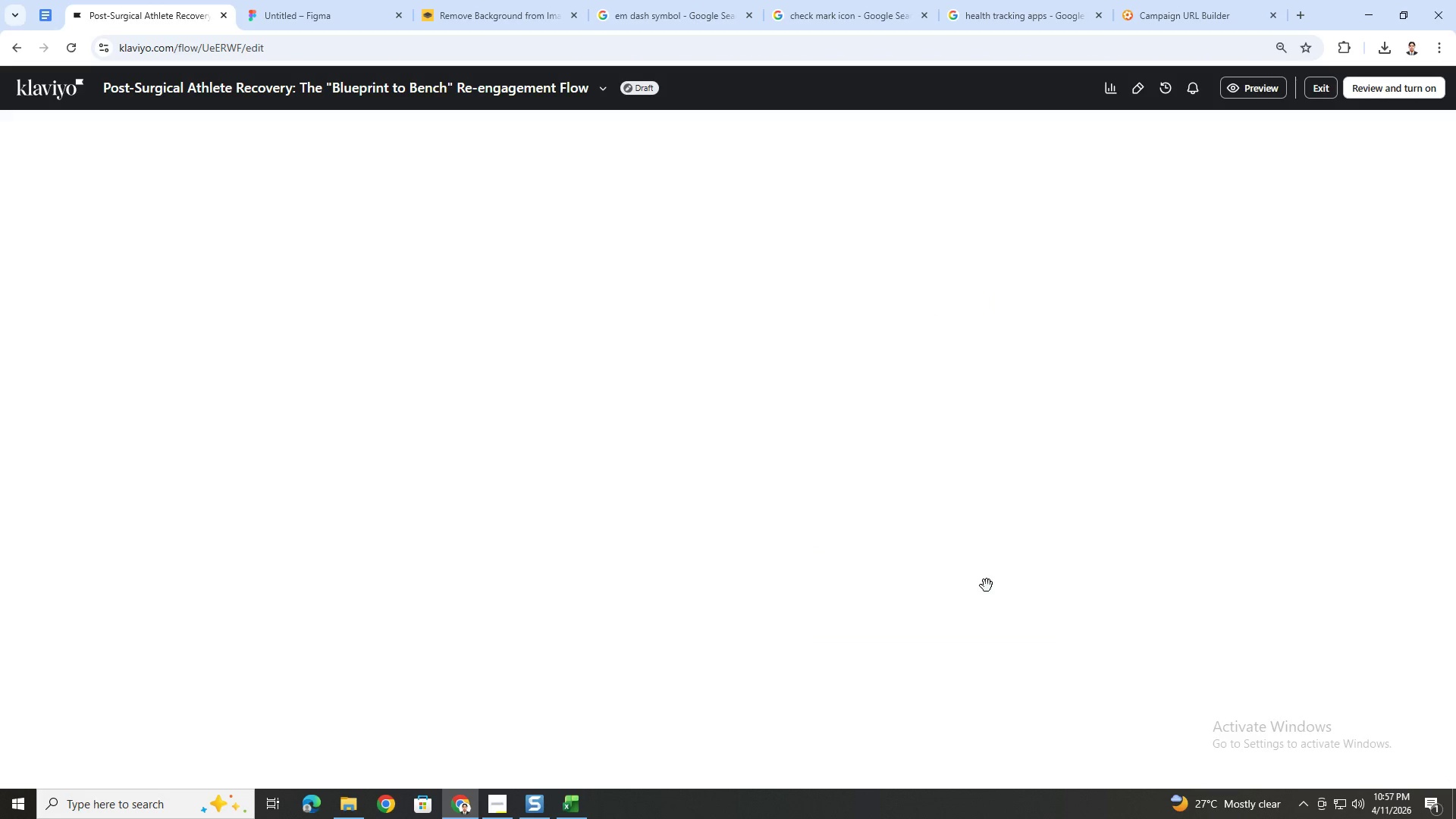 
scroll: coordinate [910, 598], scroll_direction: down, amount: 21.0
 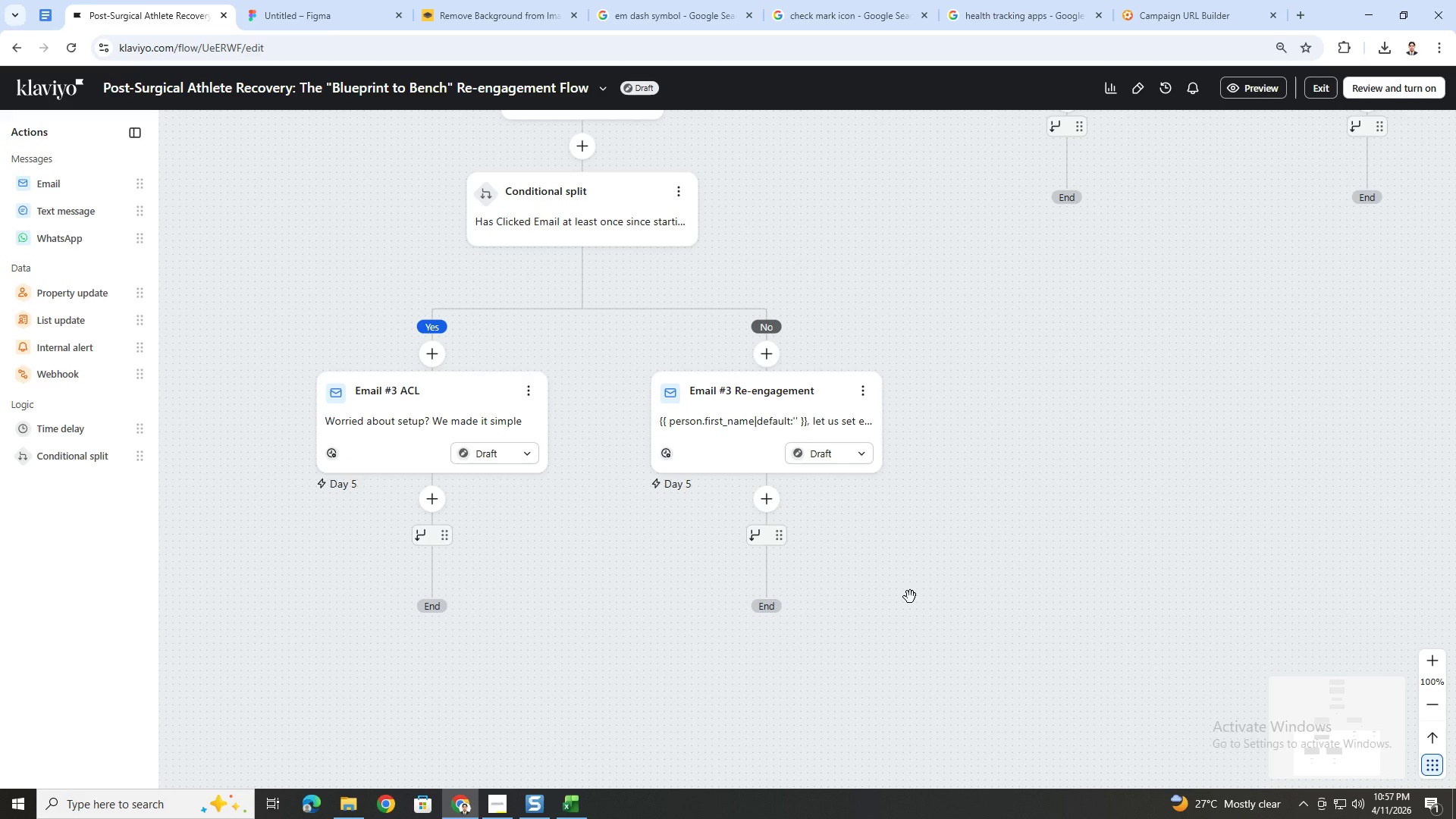 
wait(15.3)
 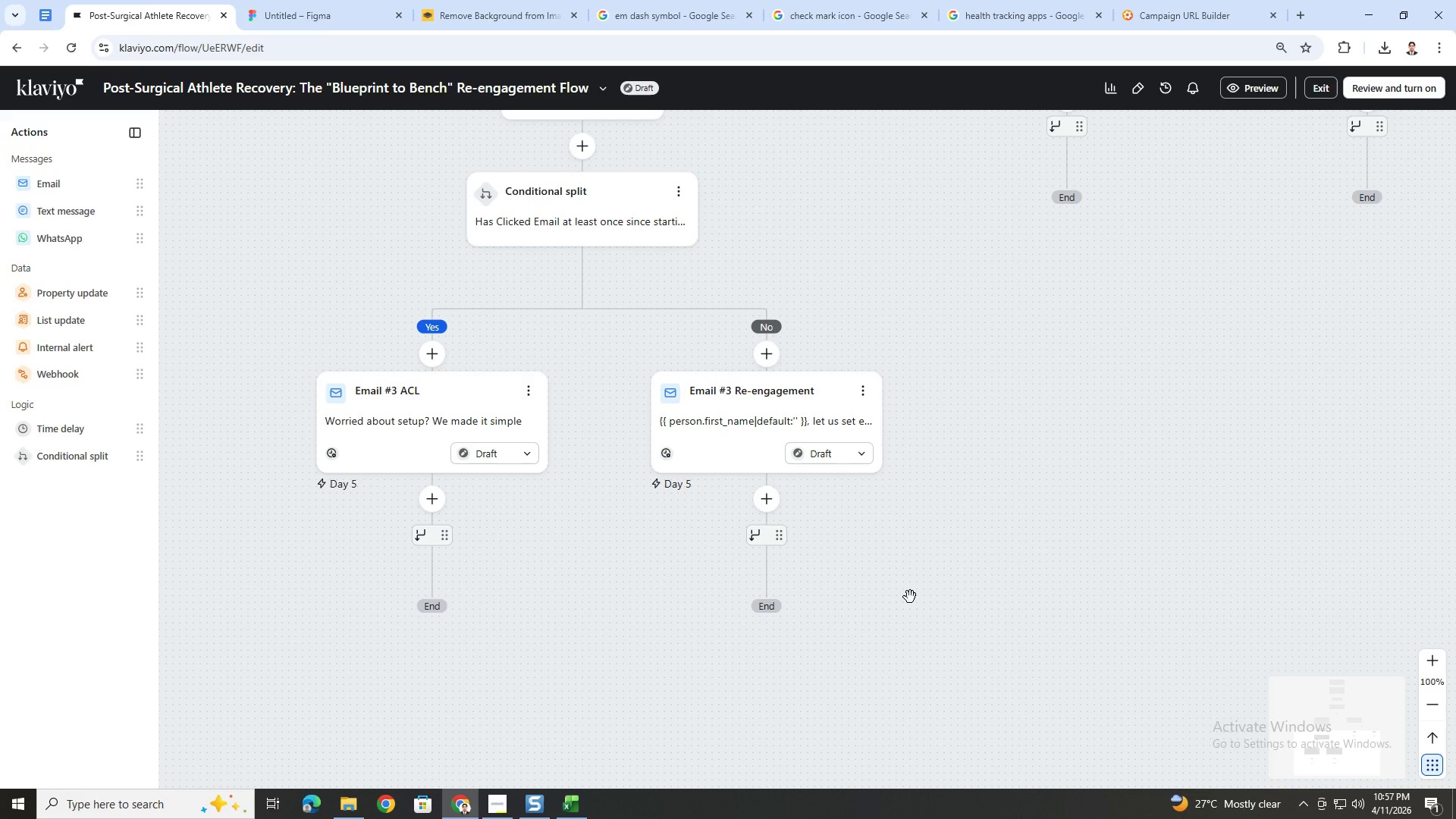 
scroll: coordinate [670, 671], scroll_direction: down, amount: 4.0
 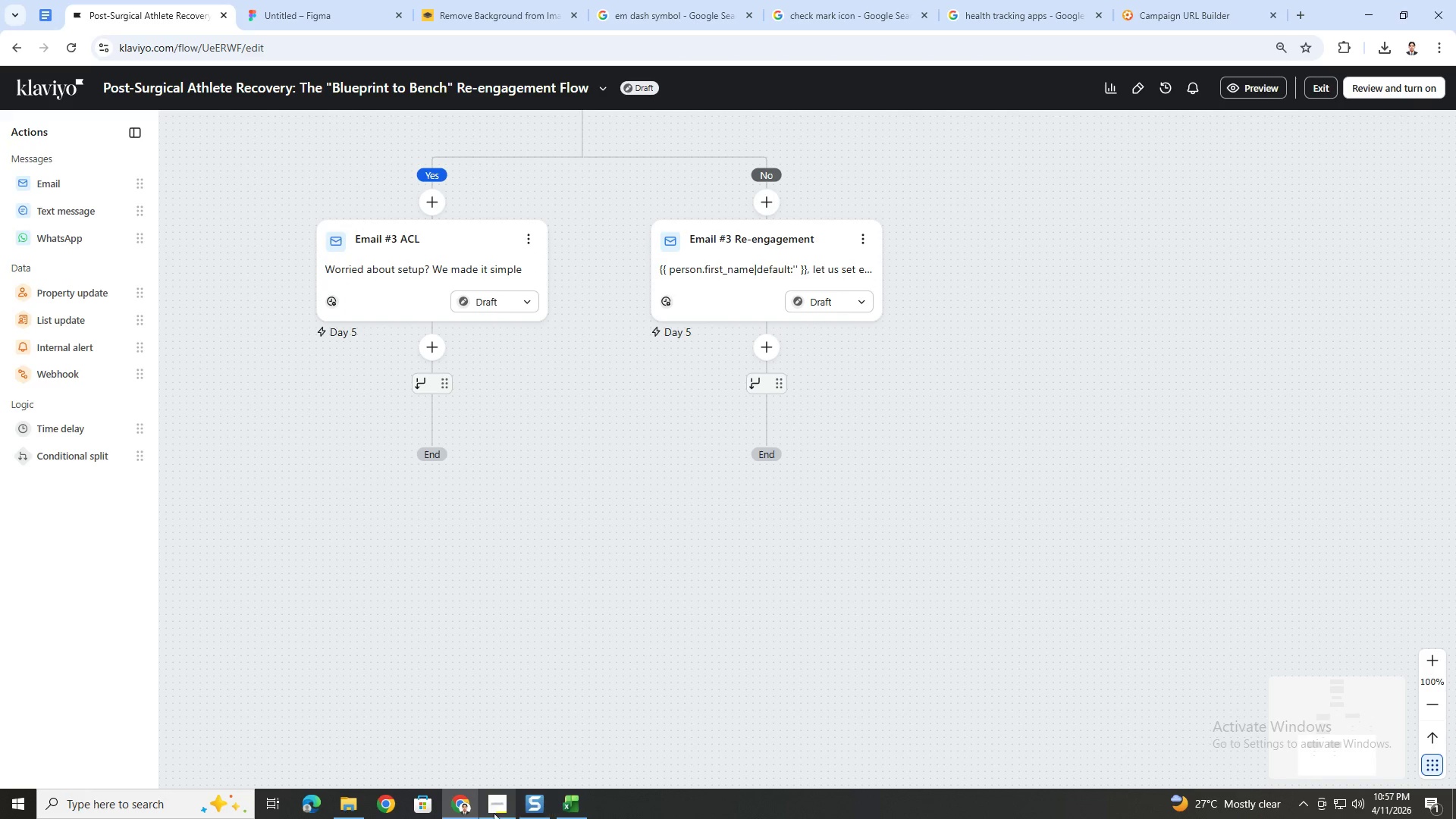 
left_click([491, 811])